 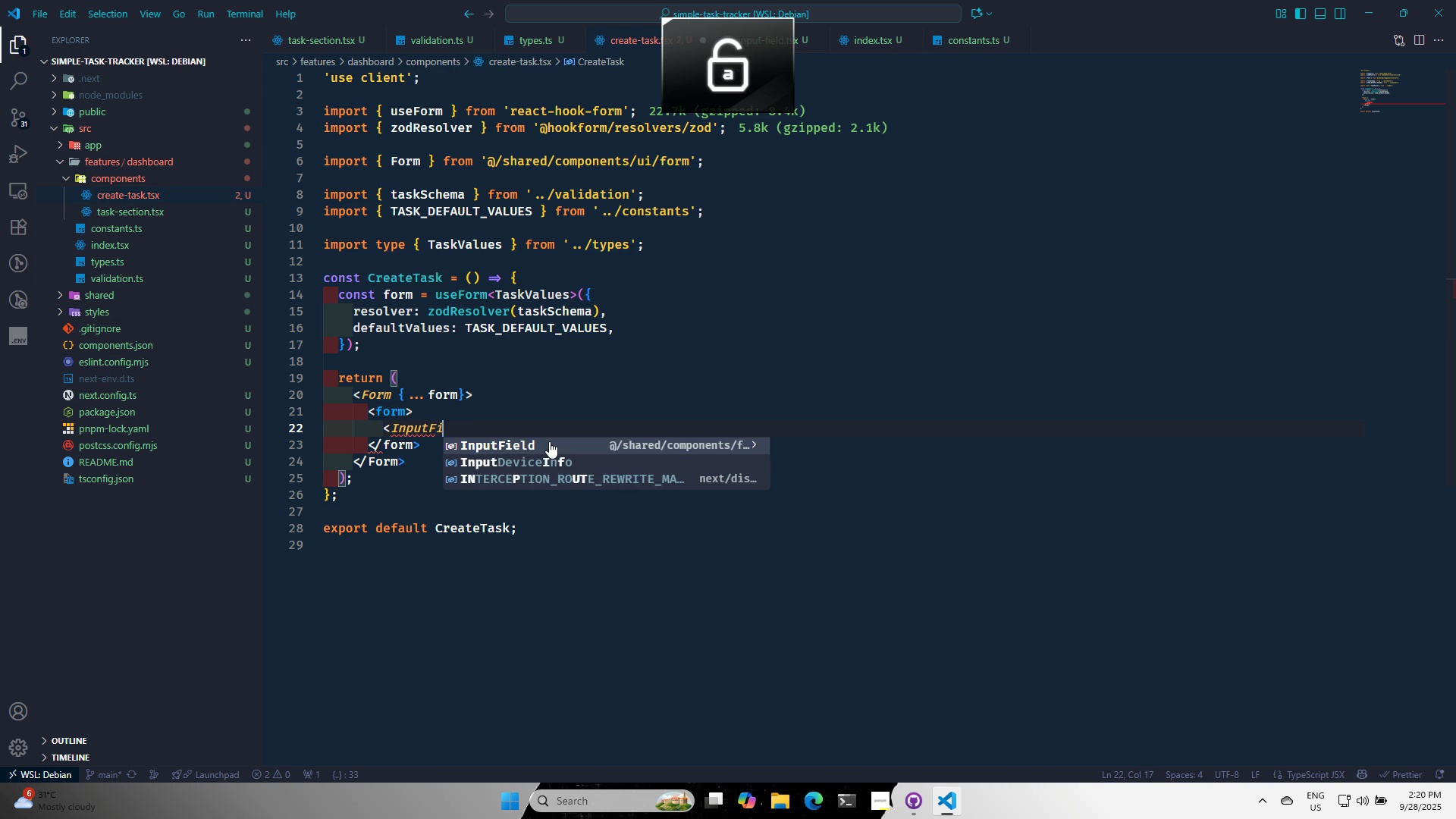 
key(Enter)
 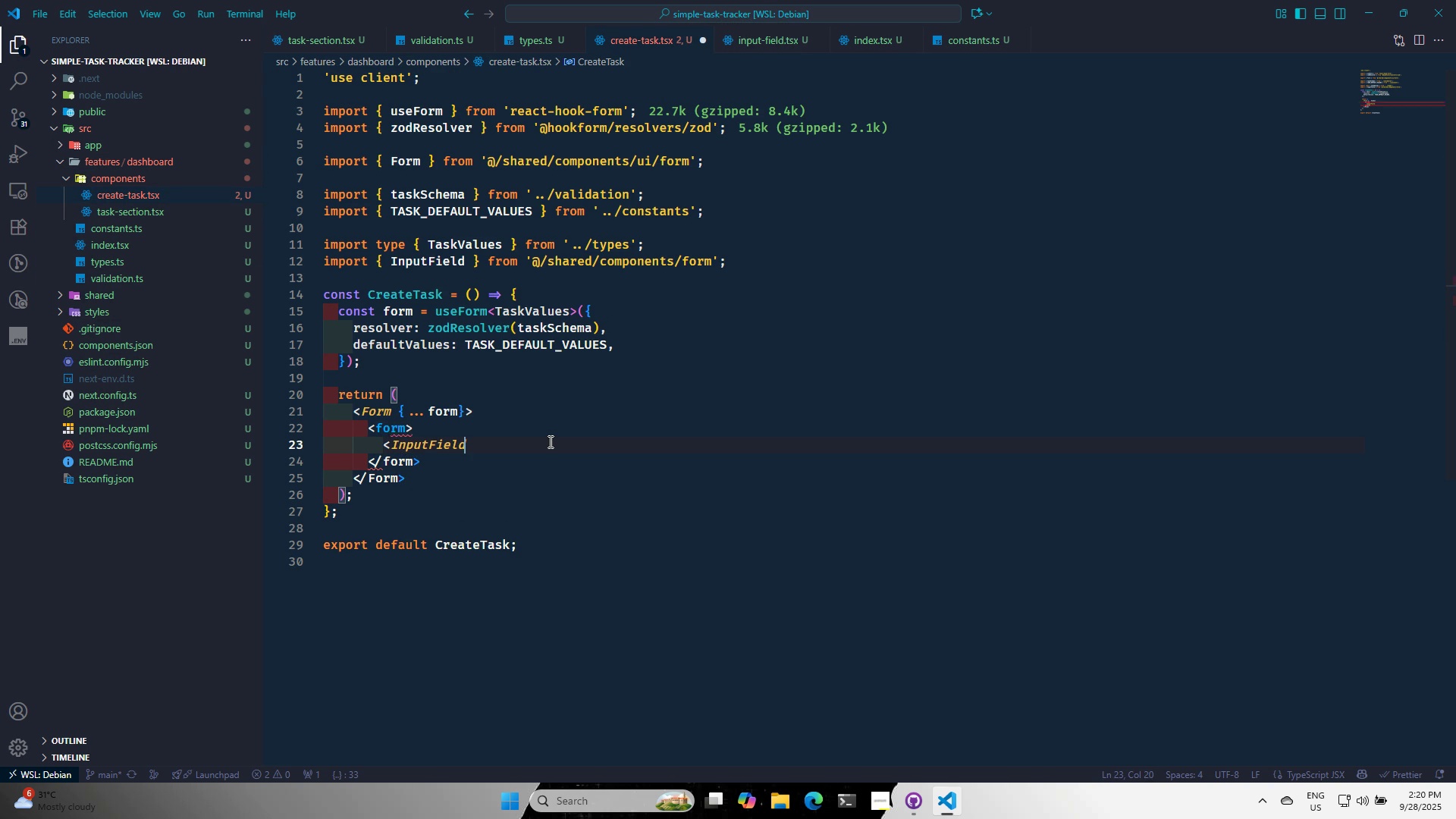 
key(Space)
 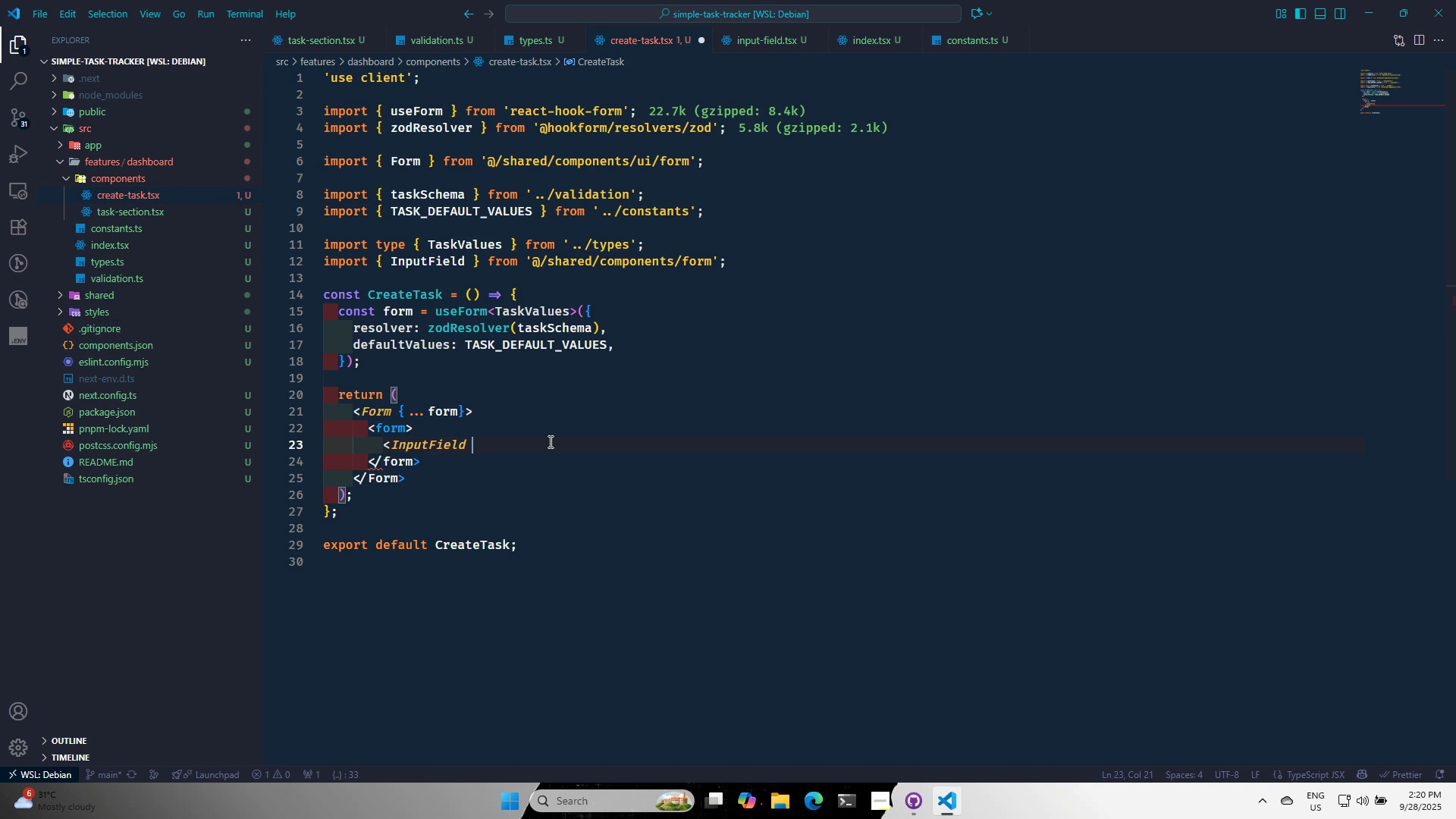 
key(Slash)
 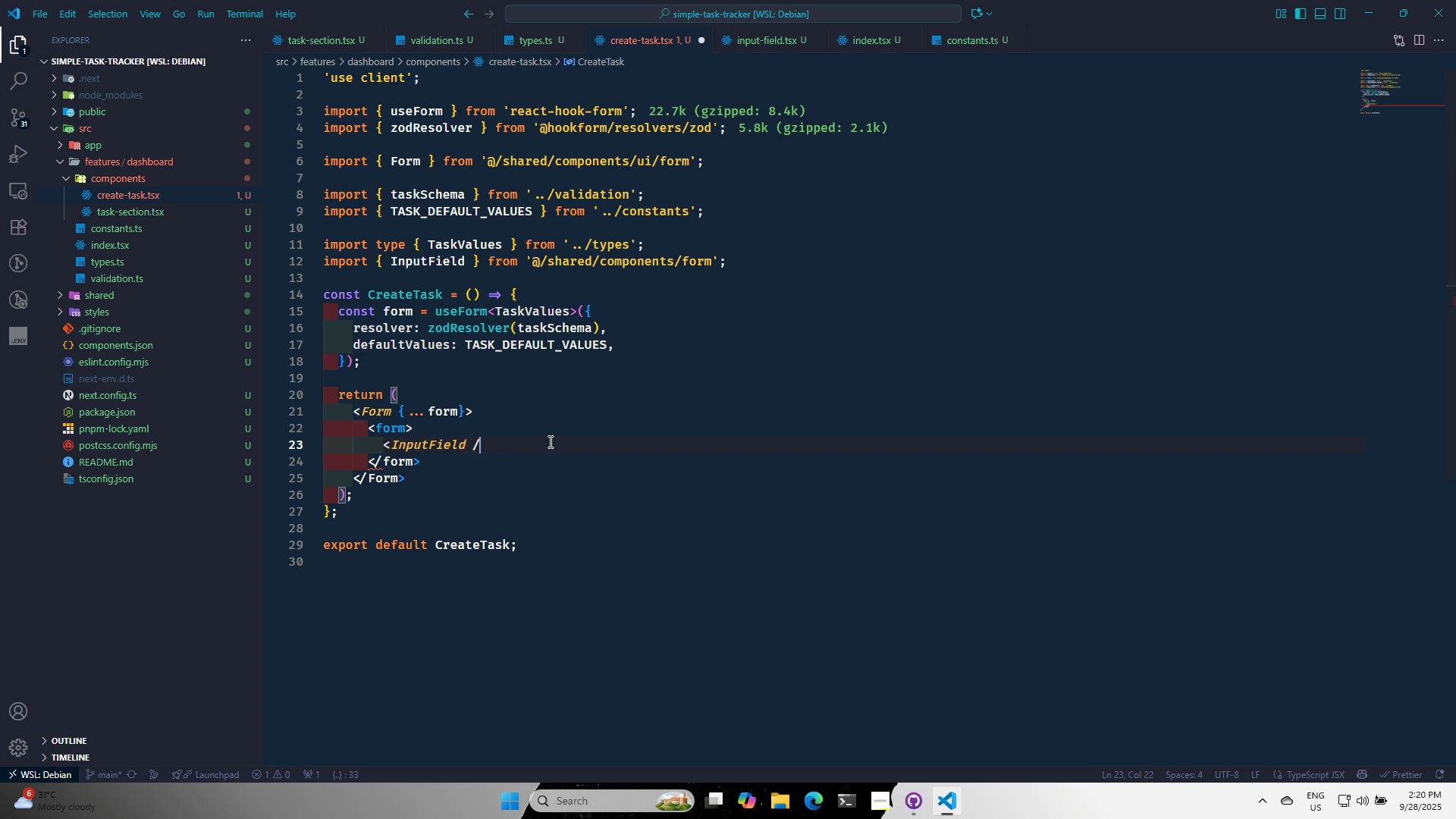 
key(Shift+ShiftRight)
 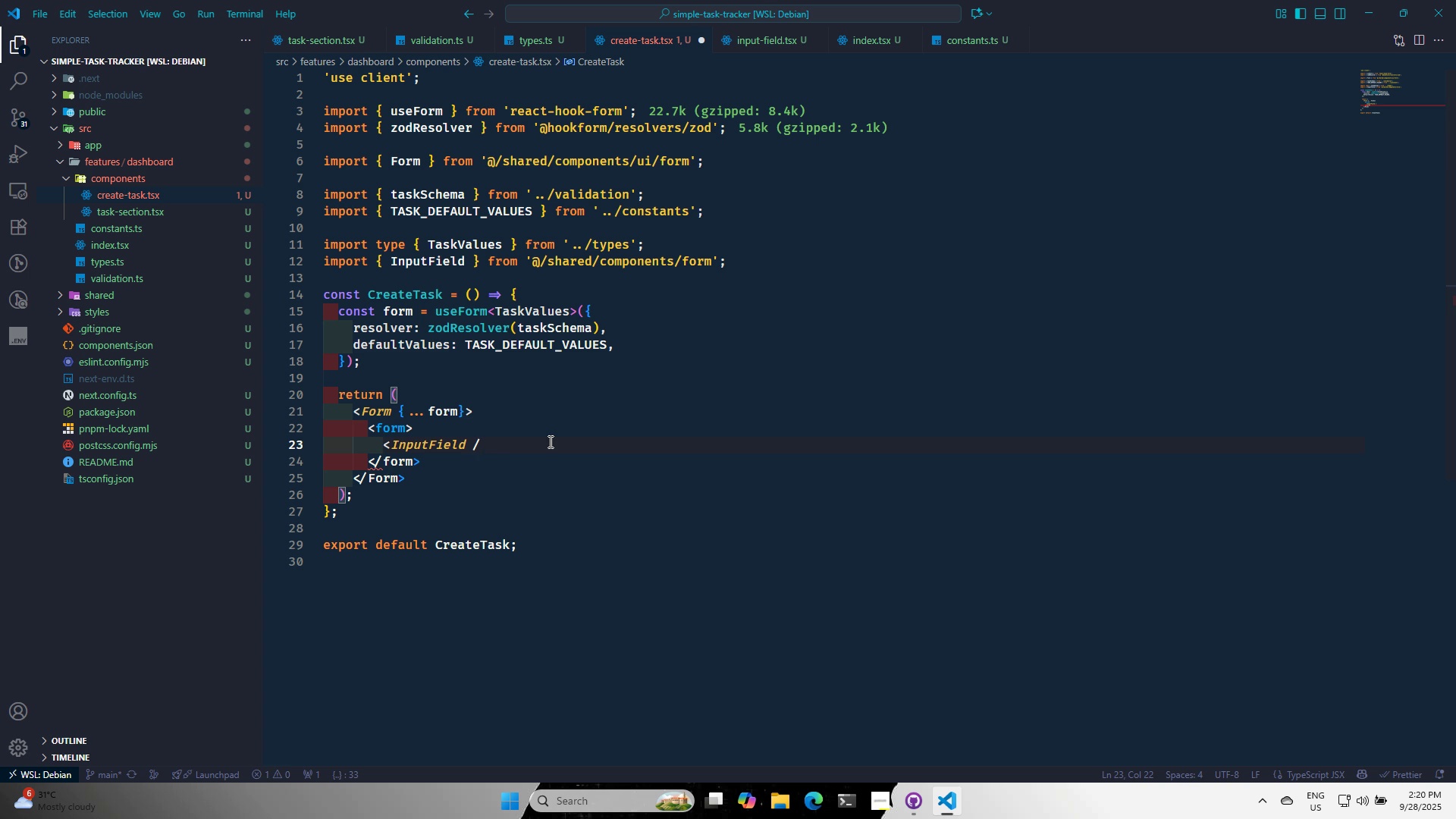 
key(Shift+ShiftRight)
 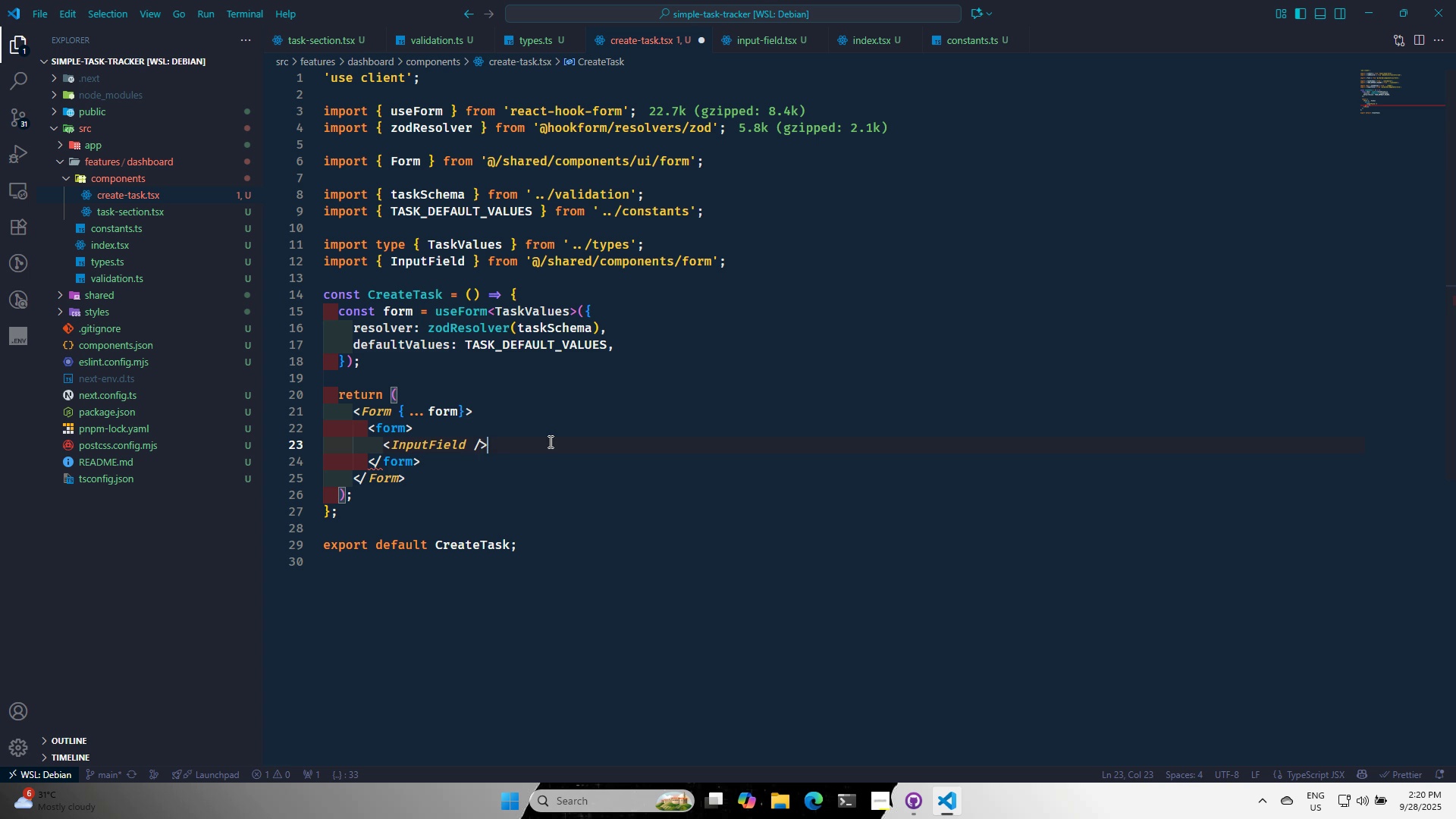 
key(Shift+Period)